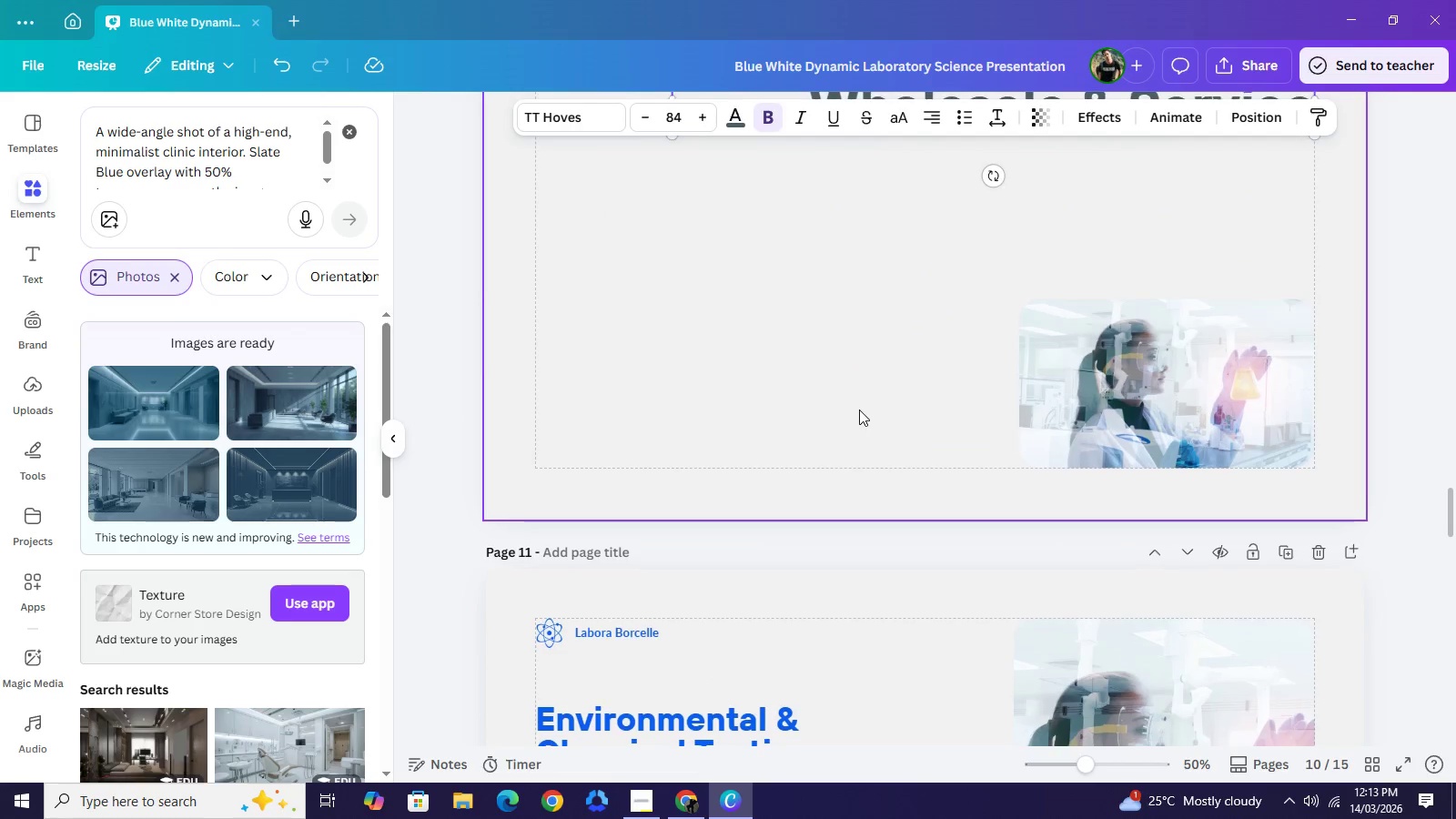 
scroll: coordinate [859, 410], scroll_direction: up, amount: 2.0
 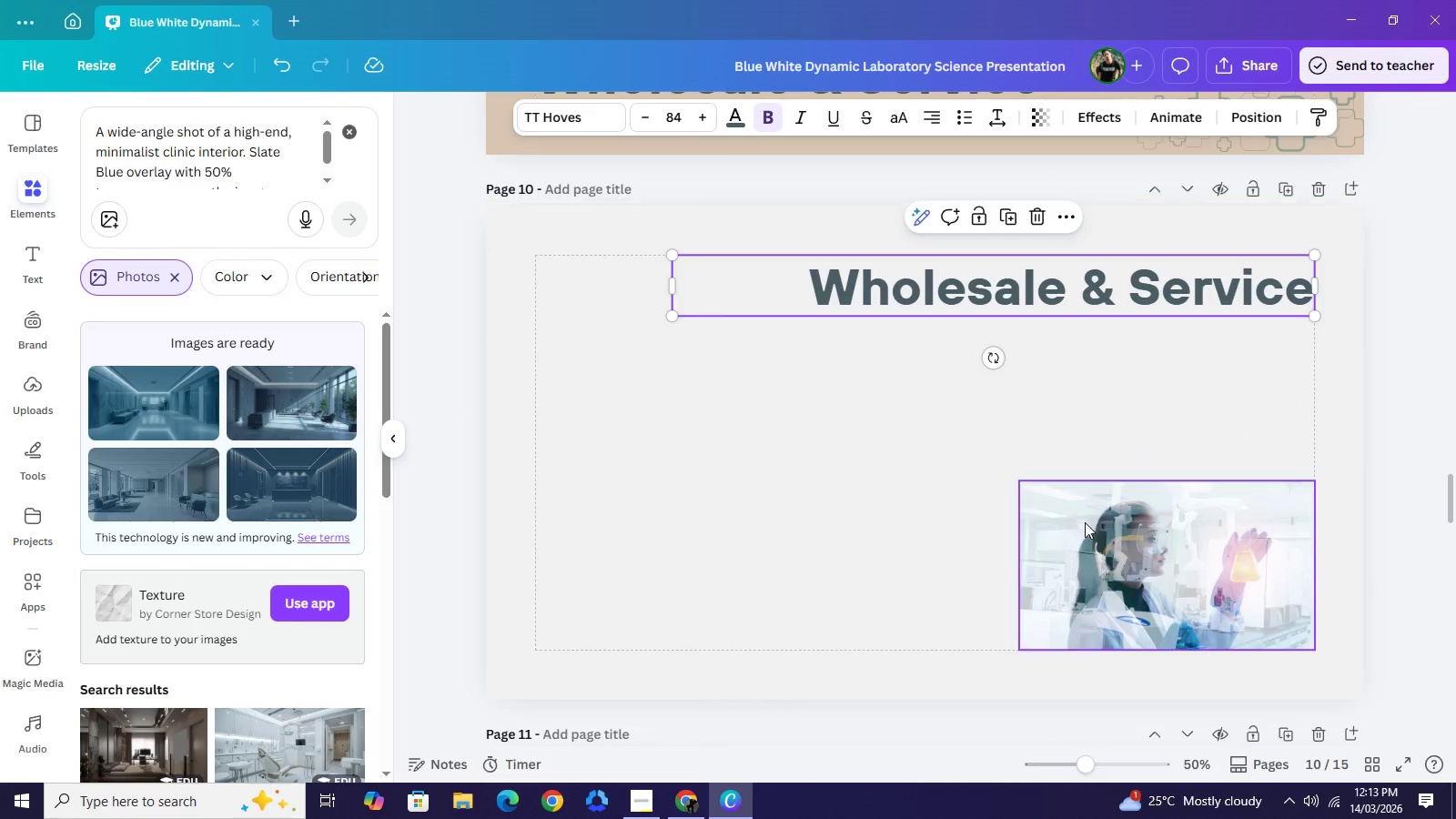 
left_click([1085, 522])
 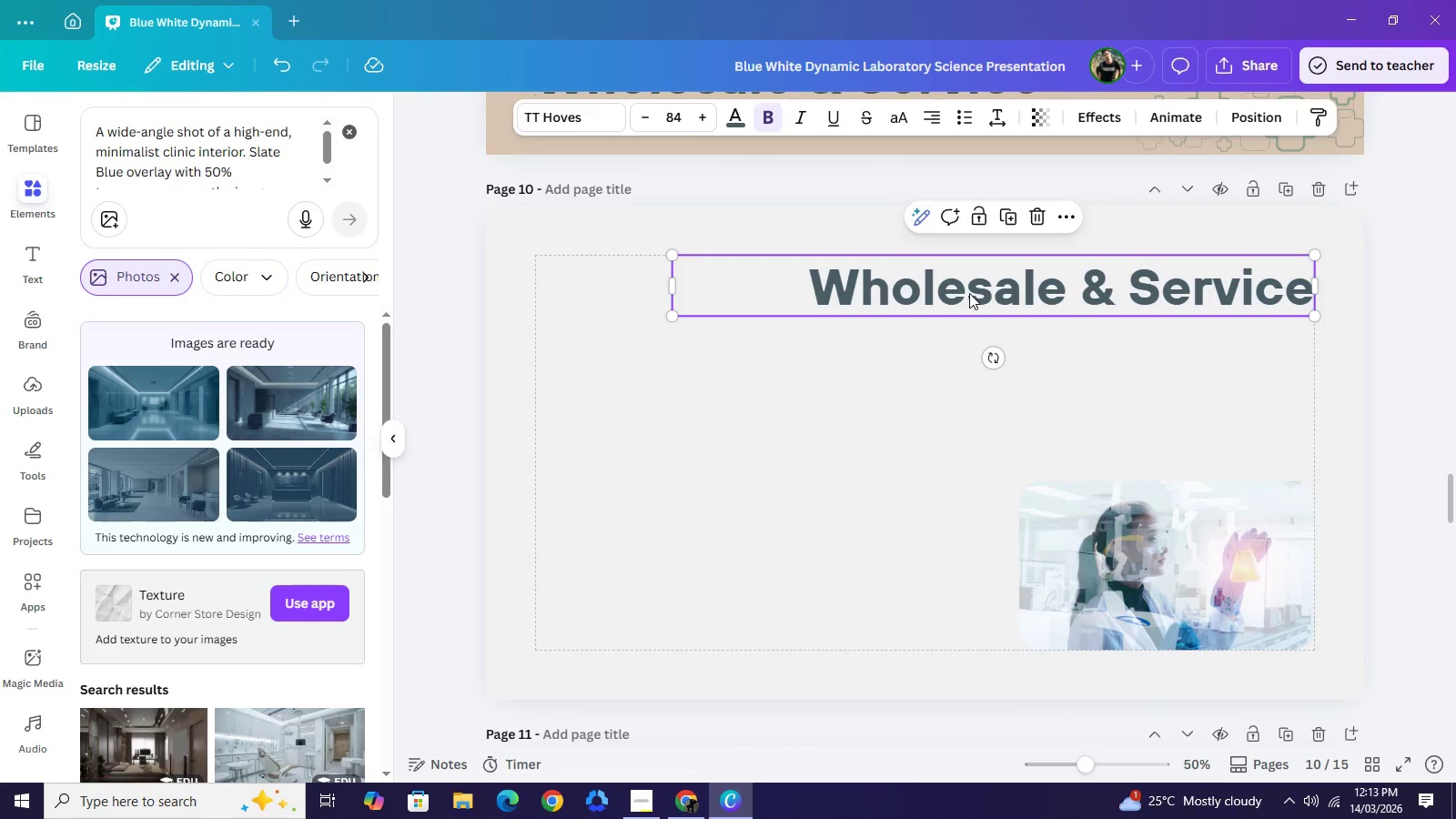 
double_click([969, 293])